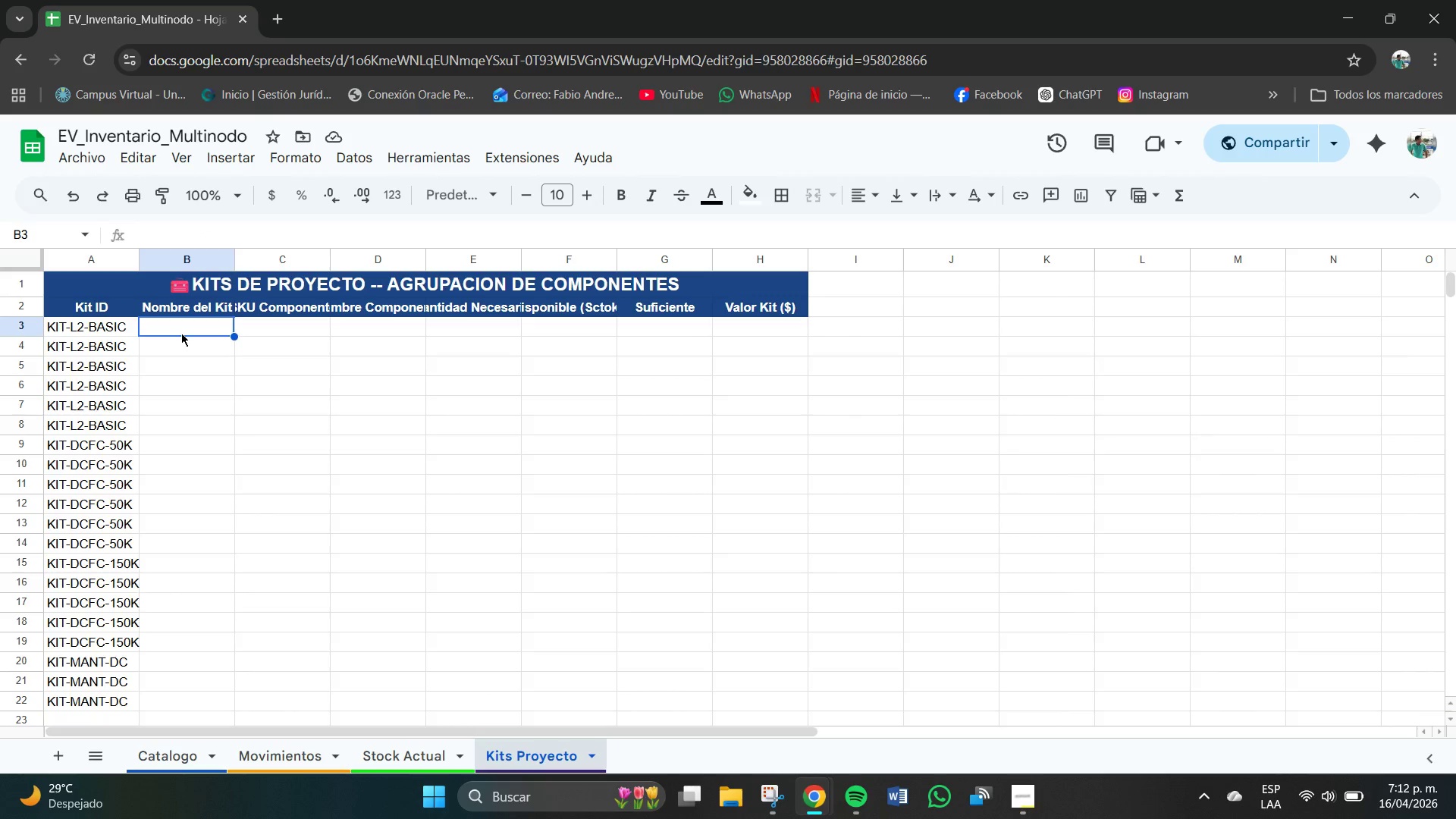 
type(Kit in)
key(Backspace)
key(Backspace)
type(Instalacion L2 Basica)
 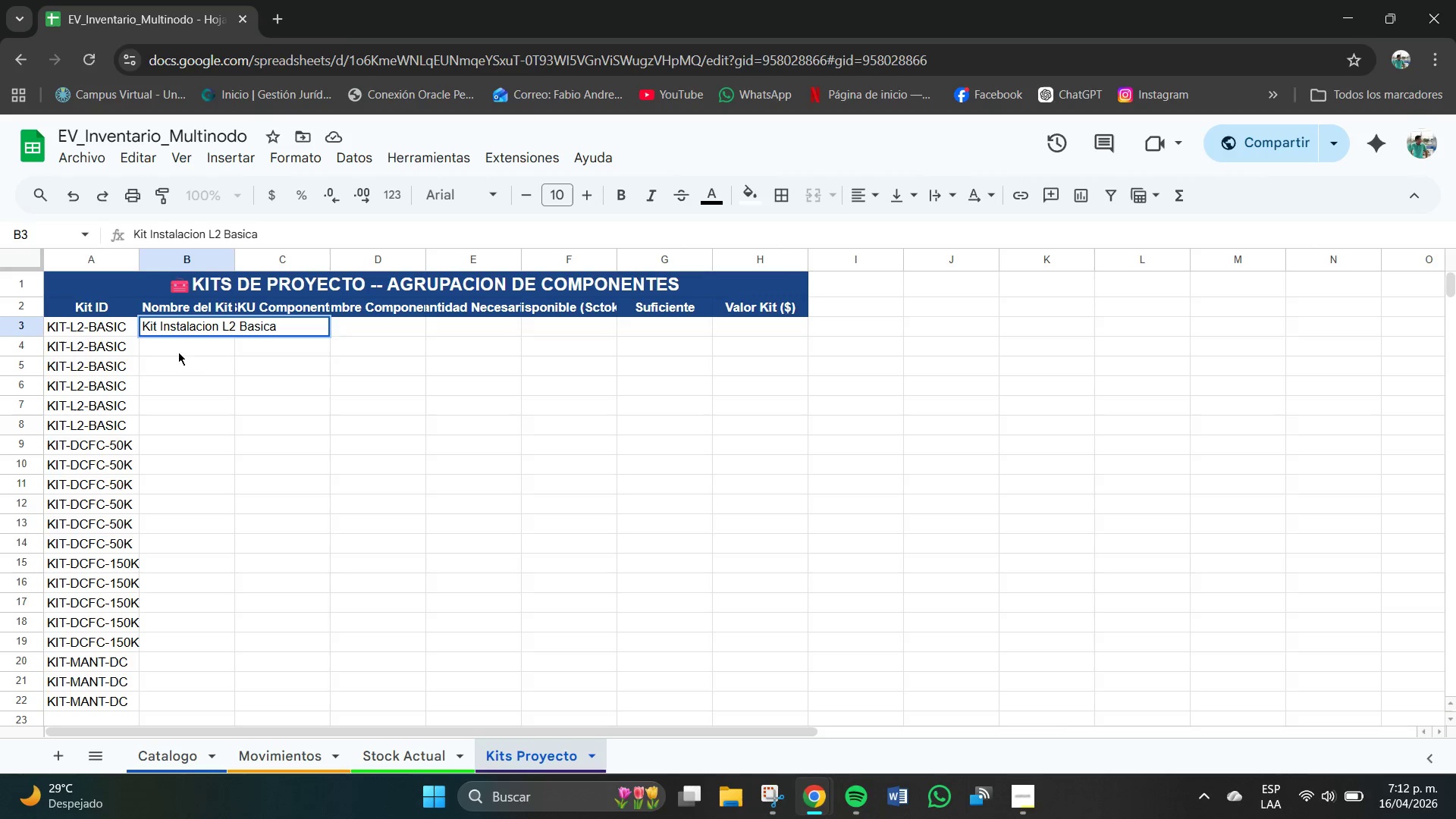 
left_click_drag(start_coordinate=[201, 360], to_coordinate=[209, 366])
 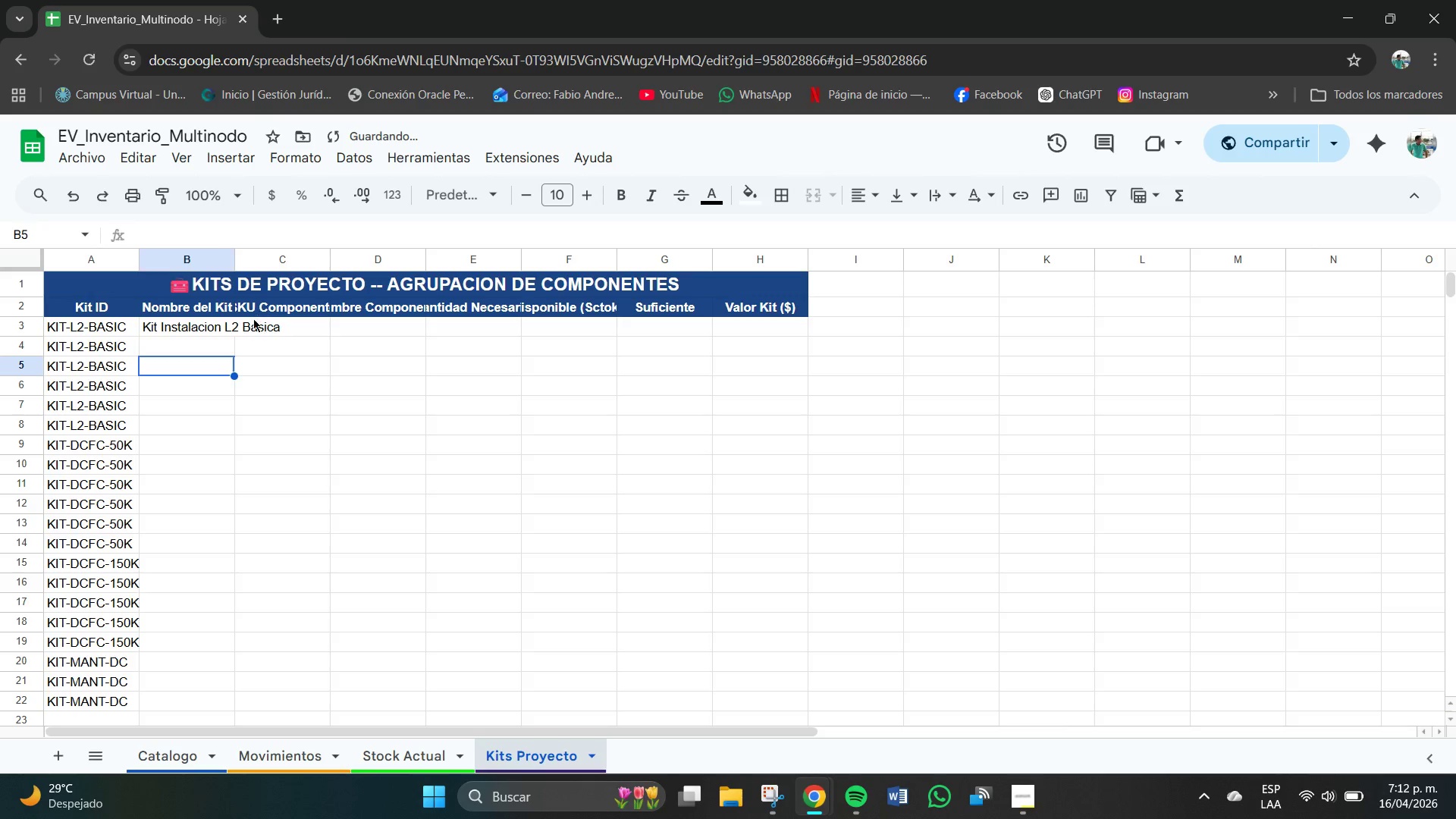 
left_click([250, 327])
 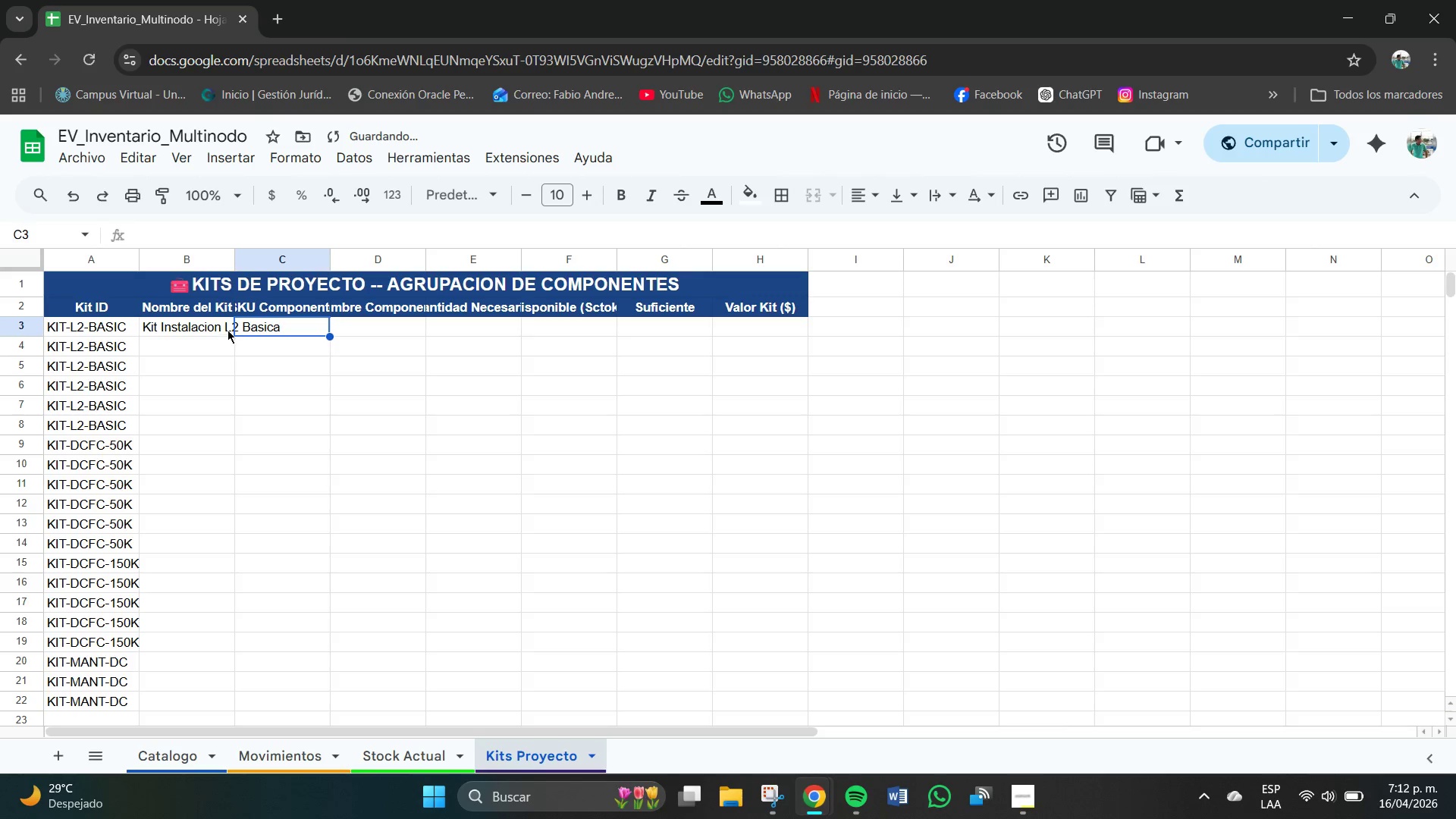 
left_click([220, 328])
 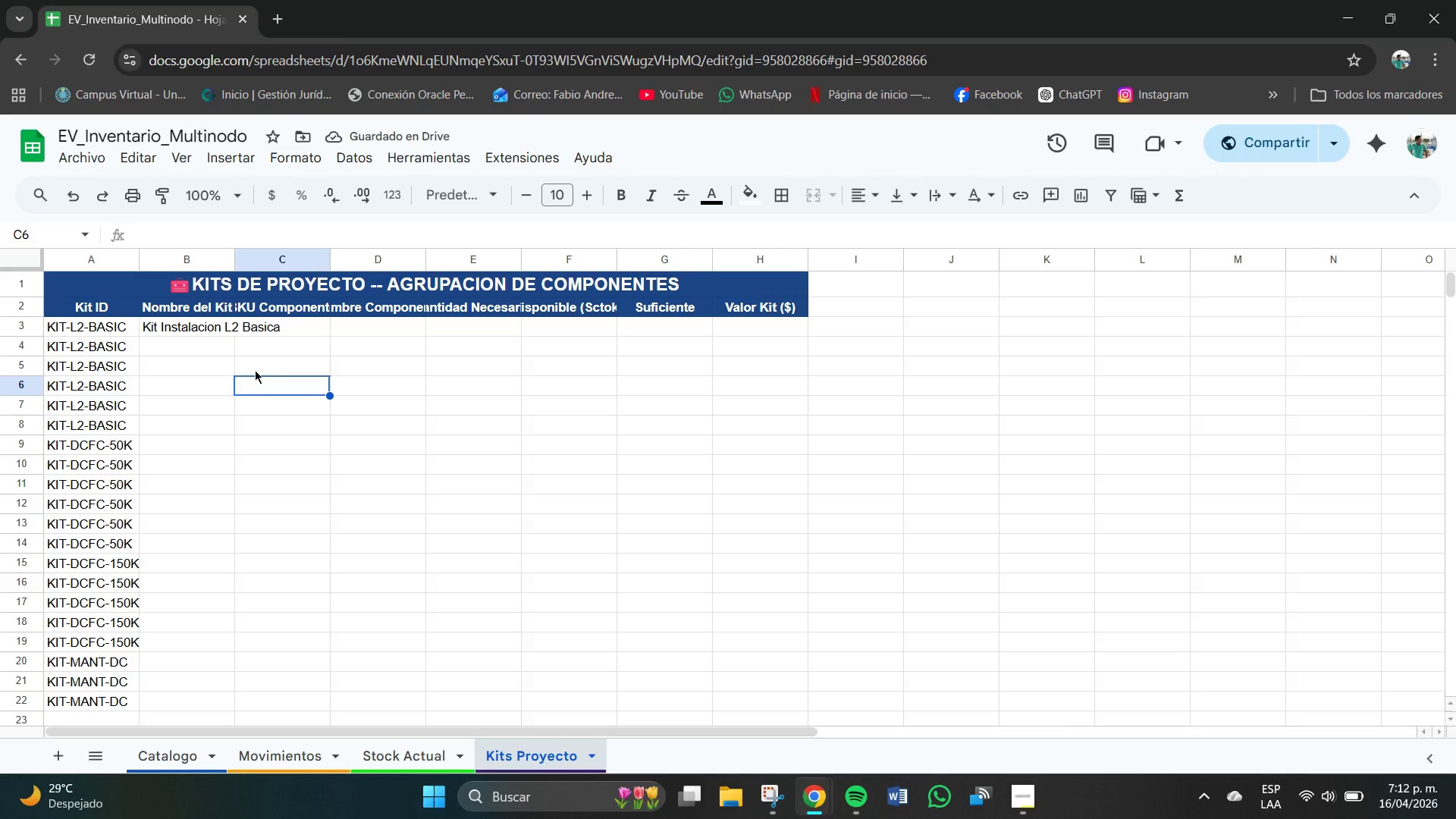 
left_click([217, 327])
 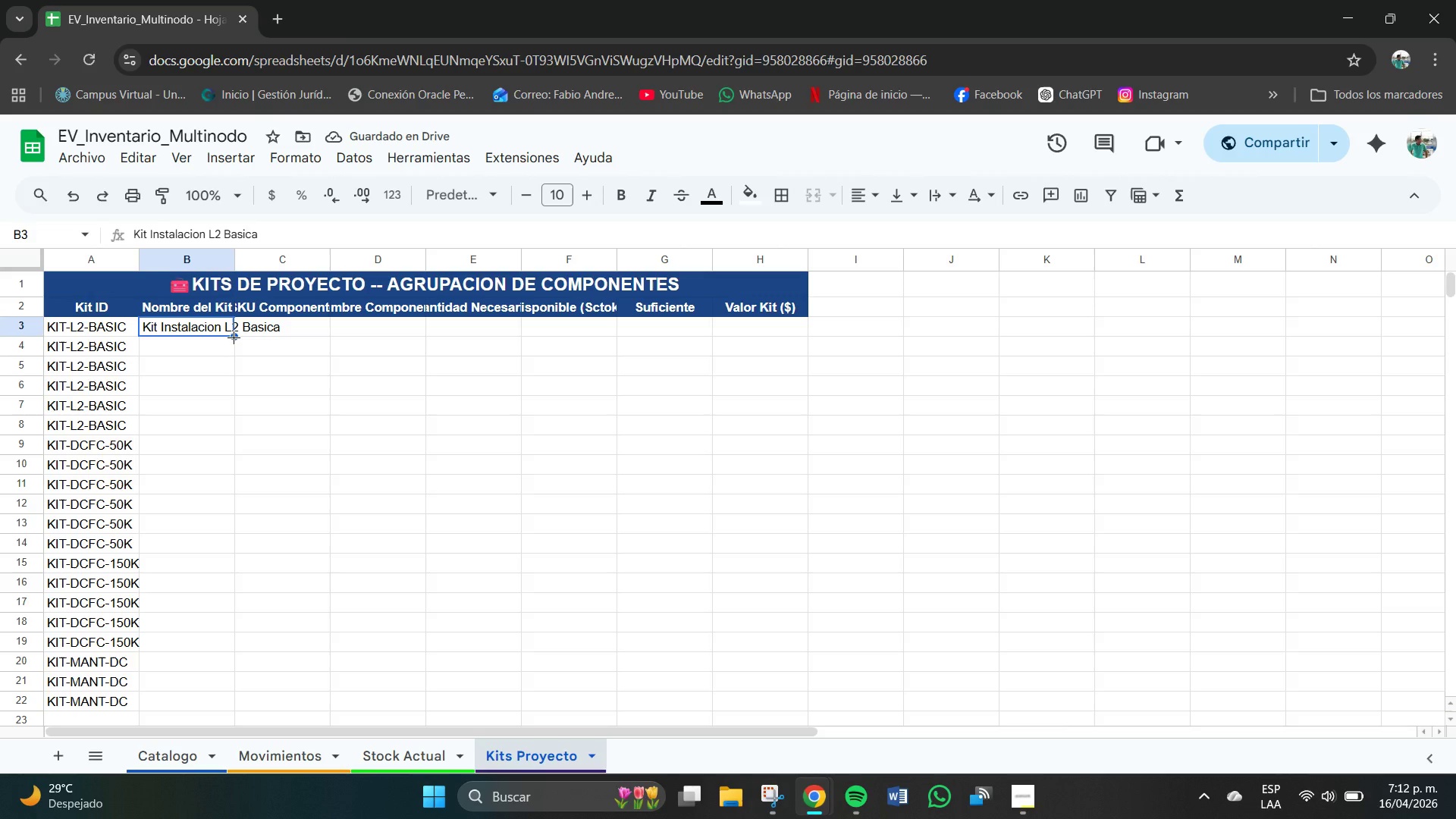 
left_click_drag(start_coordinate=[234, 337], to_coordinate=[231, 432])
 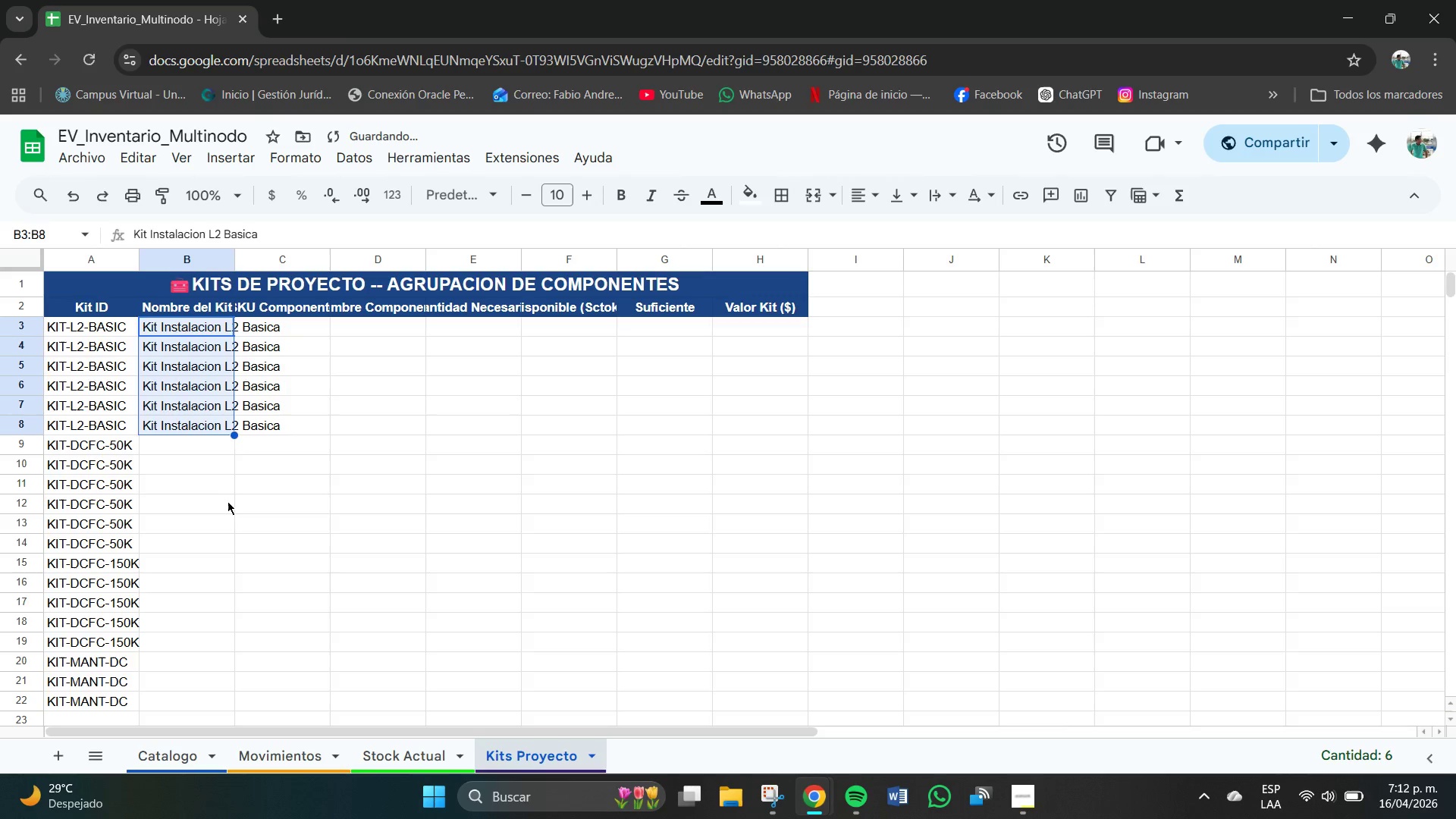 
left_click([228, 502])
 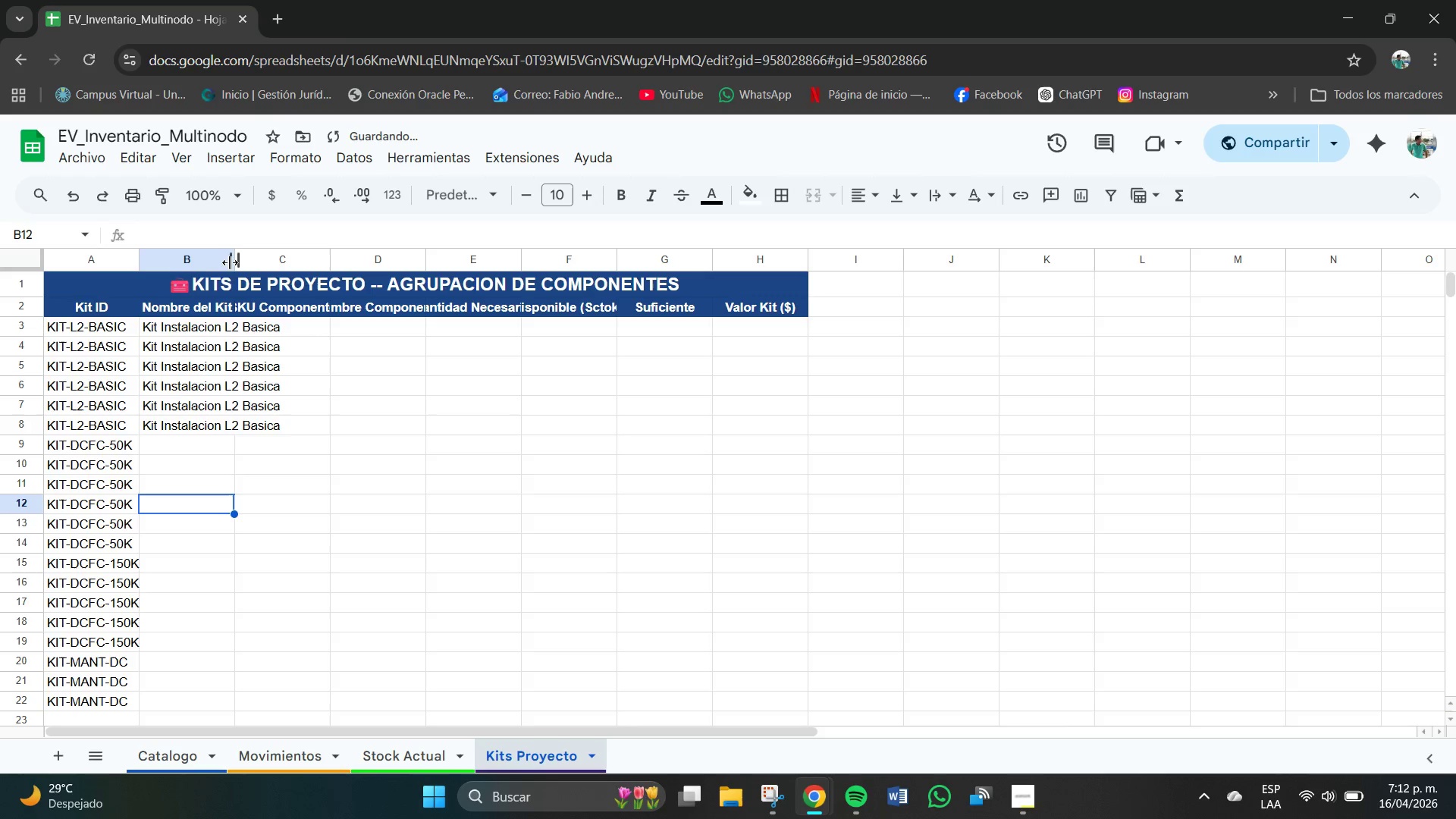 
left_click_drag(start_coordinate=[234, 261], to_coordinate=[297, 271])
 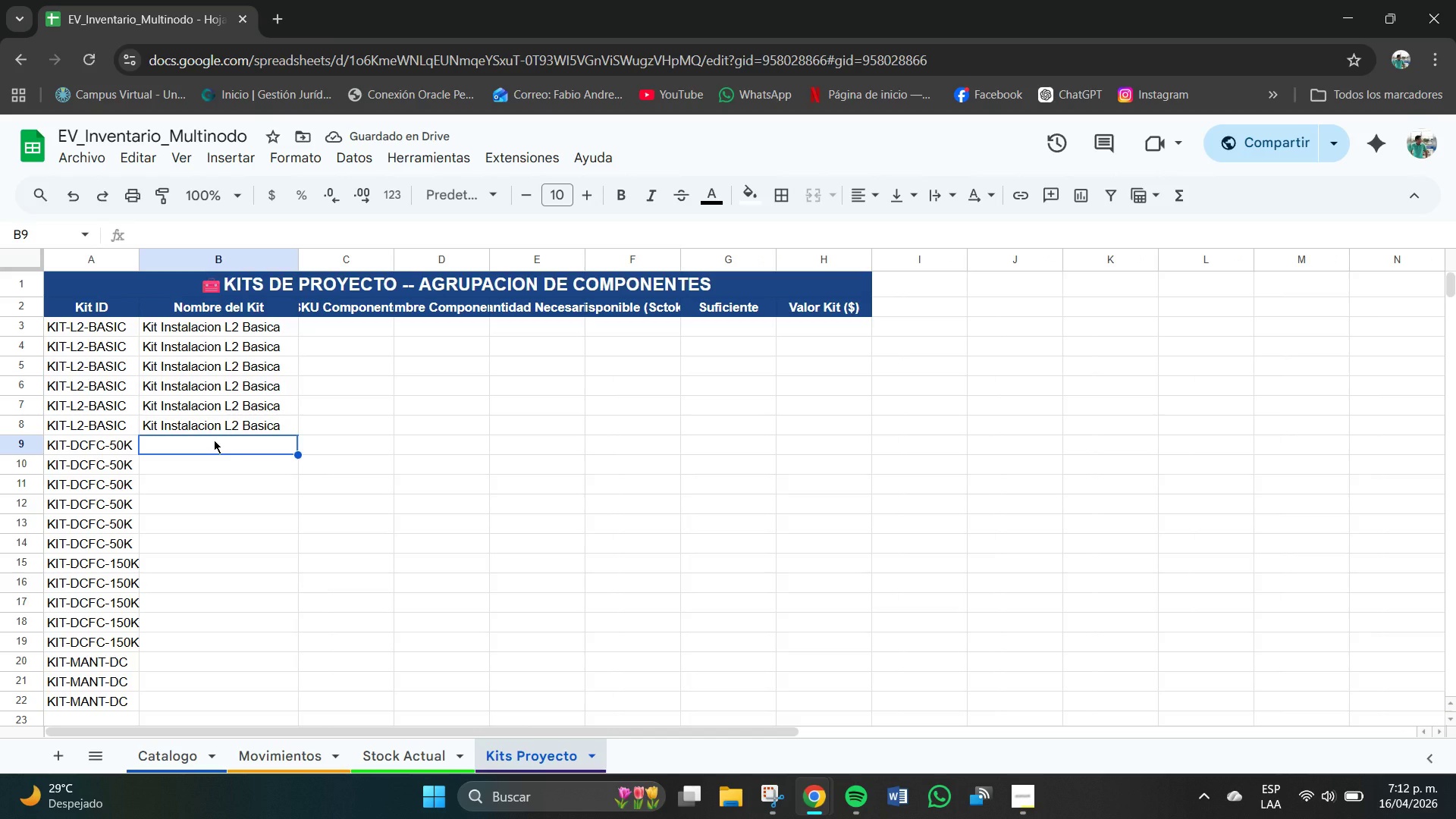 
type(Kit Isn)
key(Backspace)
key(Backspace)
key(Backspace)
type(DCFC 50Kw)
 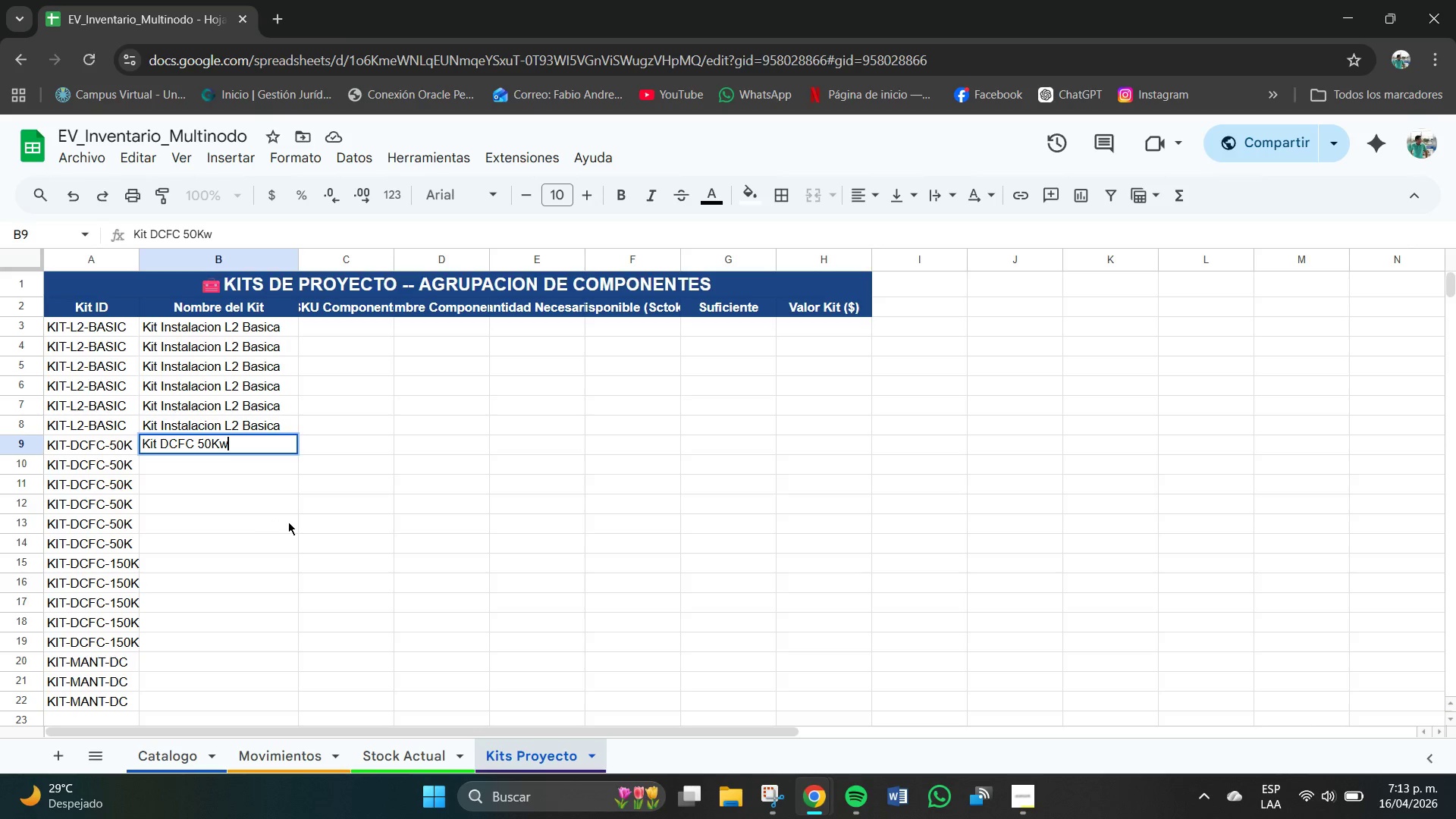 
key(Backspace)
key(Backspace)
type(kW)
key(Backspace)
key(Backspace)
type(kW Completo)
 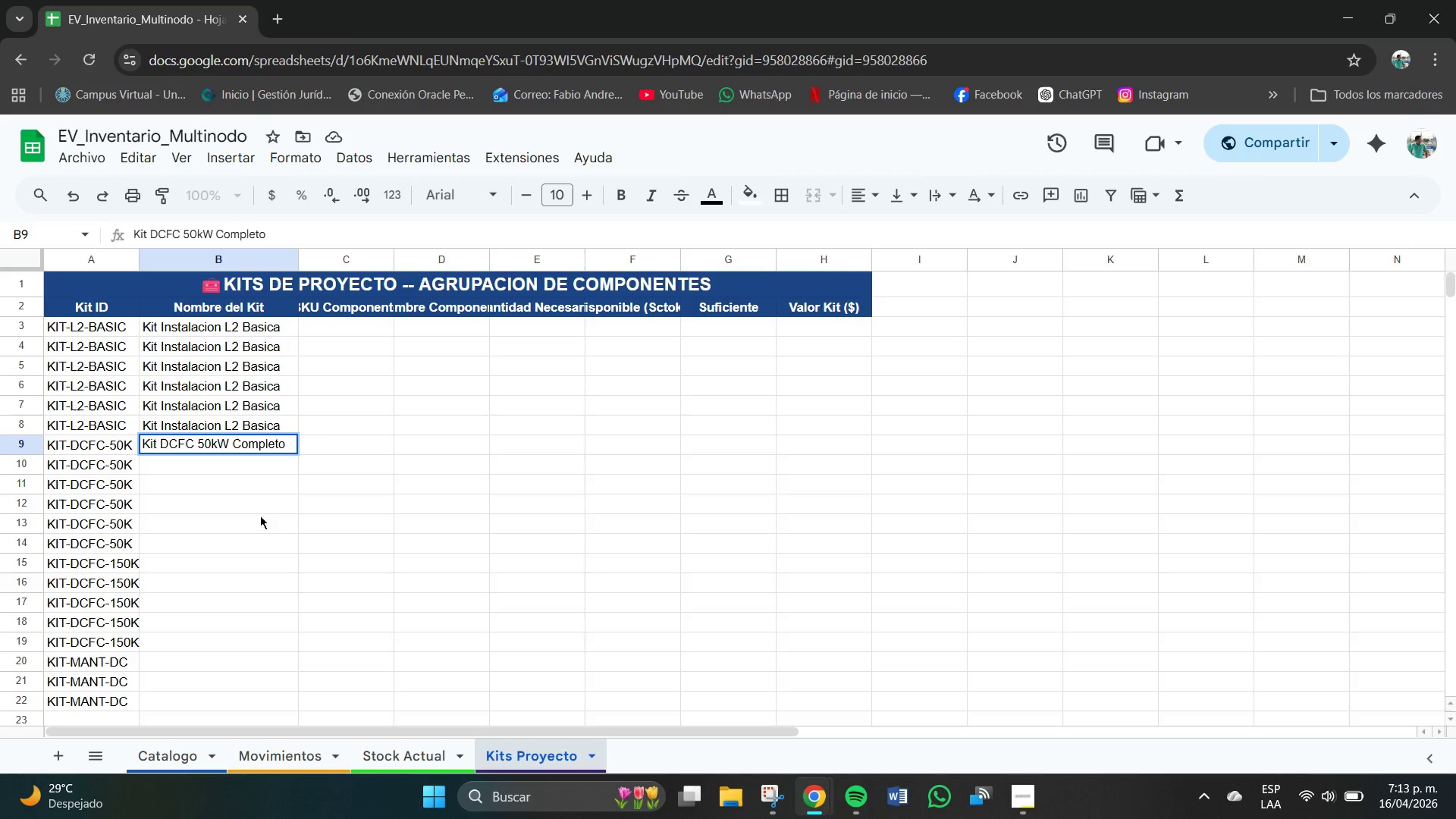 
left_click([233, 511])
 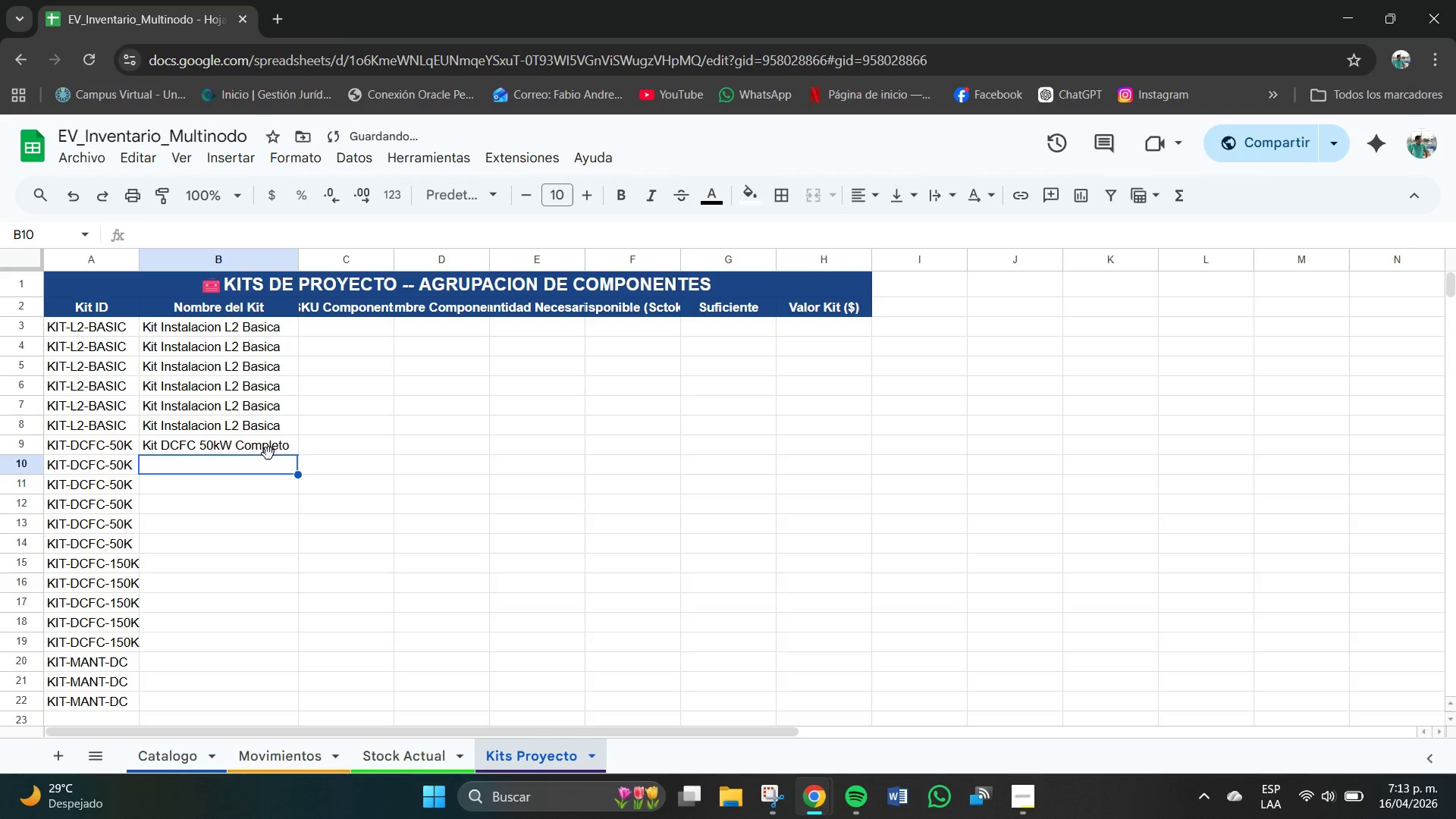 
double_click([286, 450])
 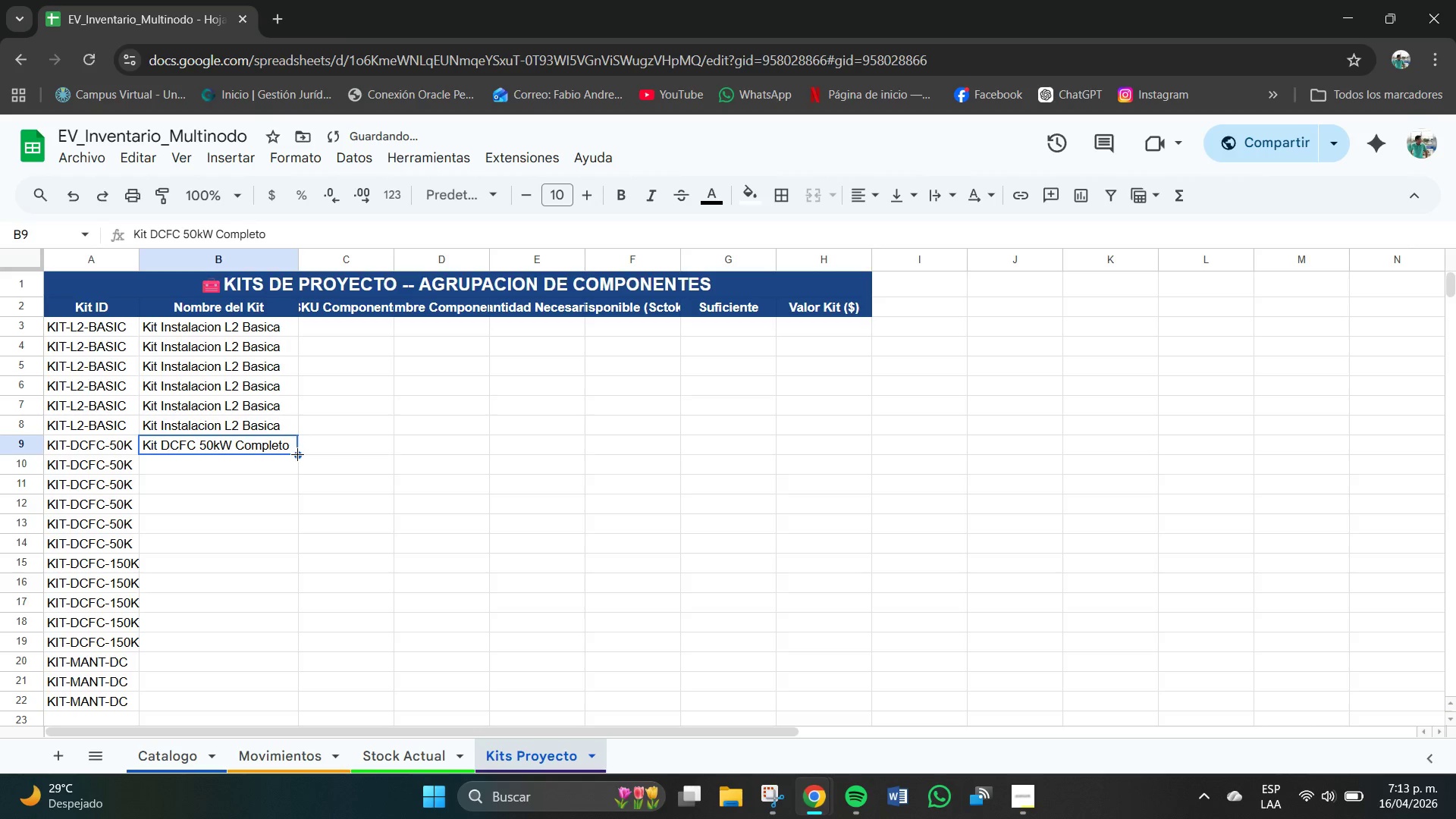 
left_click_drag(start_coordinate=[297, 454], to_coordinate=[305, 547])
 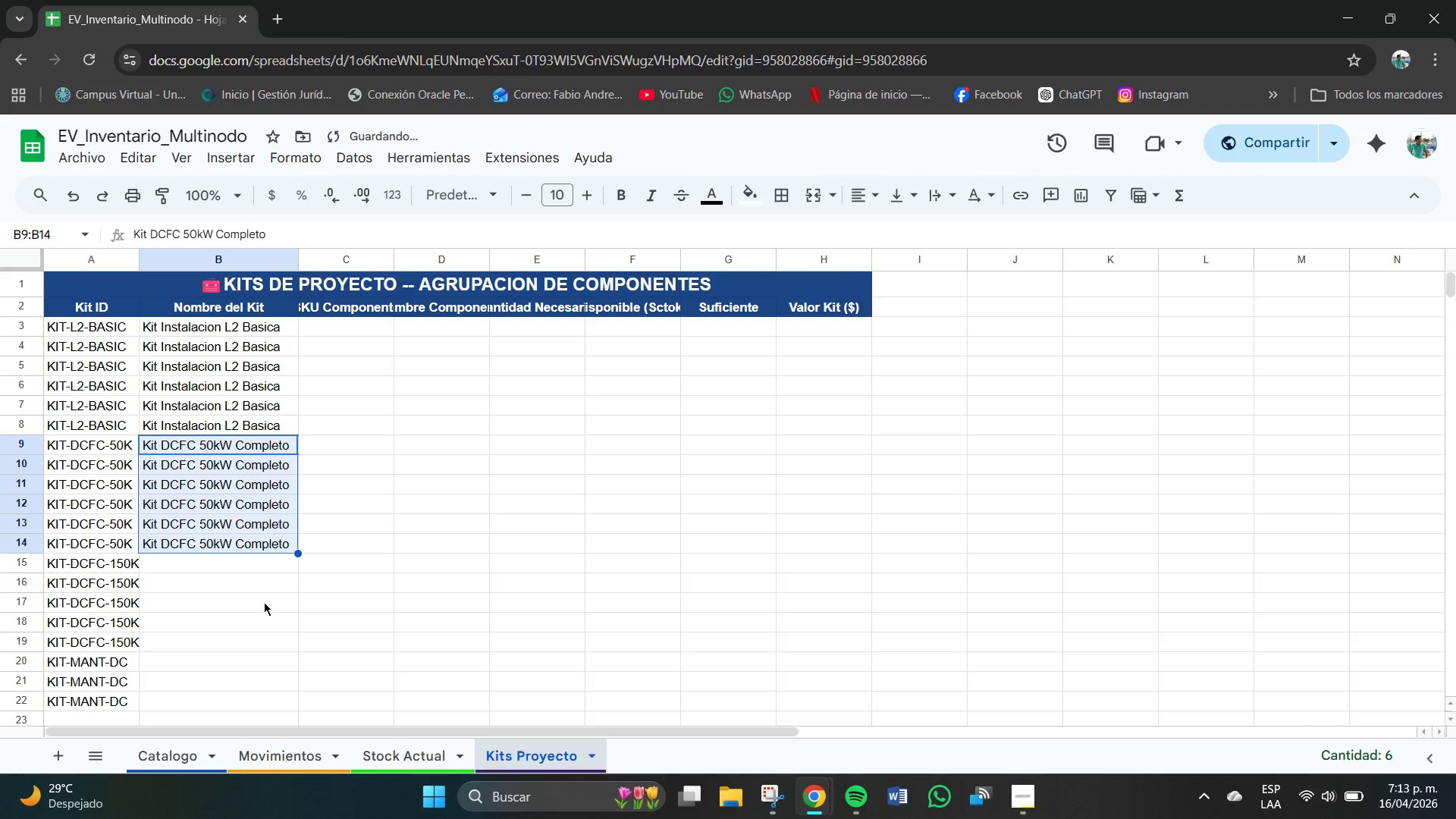 
left_click([262, 604])
 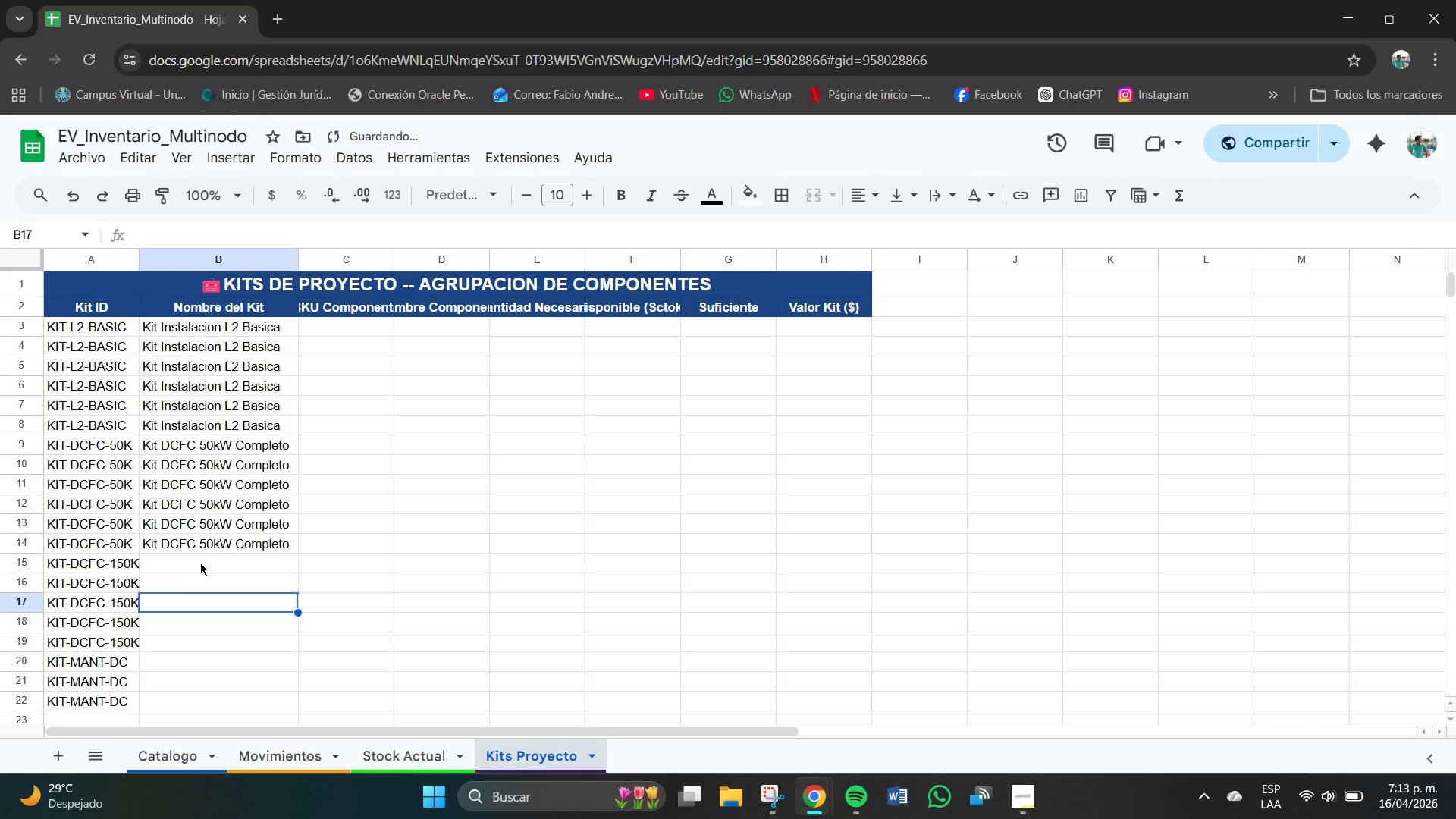 
left_click([200, 563])
 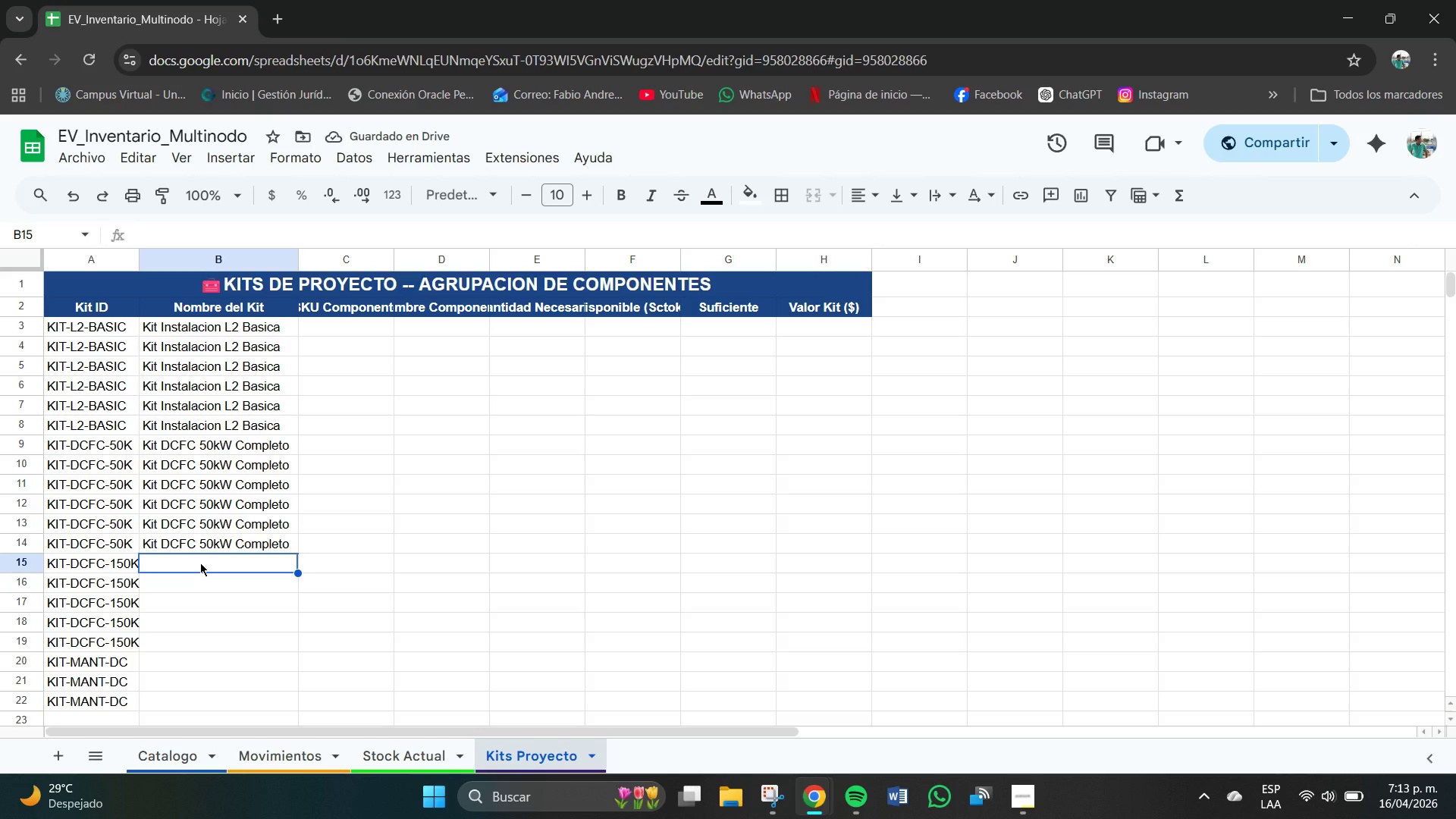 
type(KI)
key(Backspace)
type(it DCFC 150)
 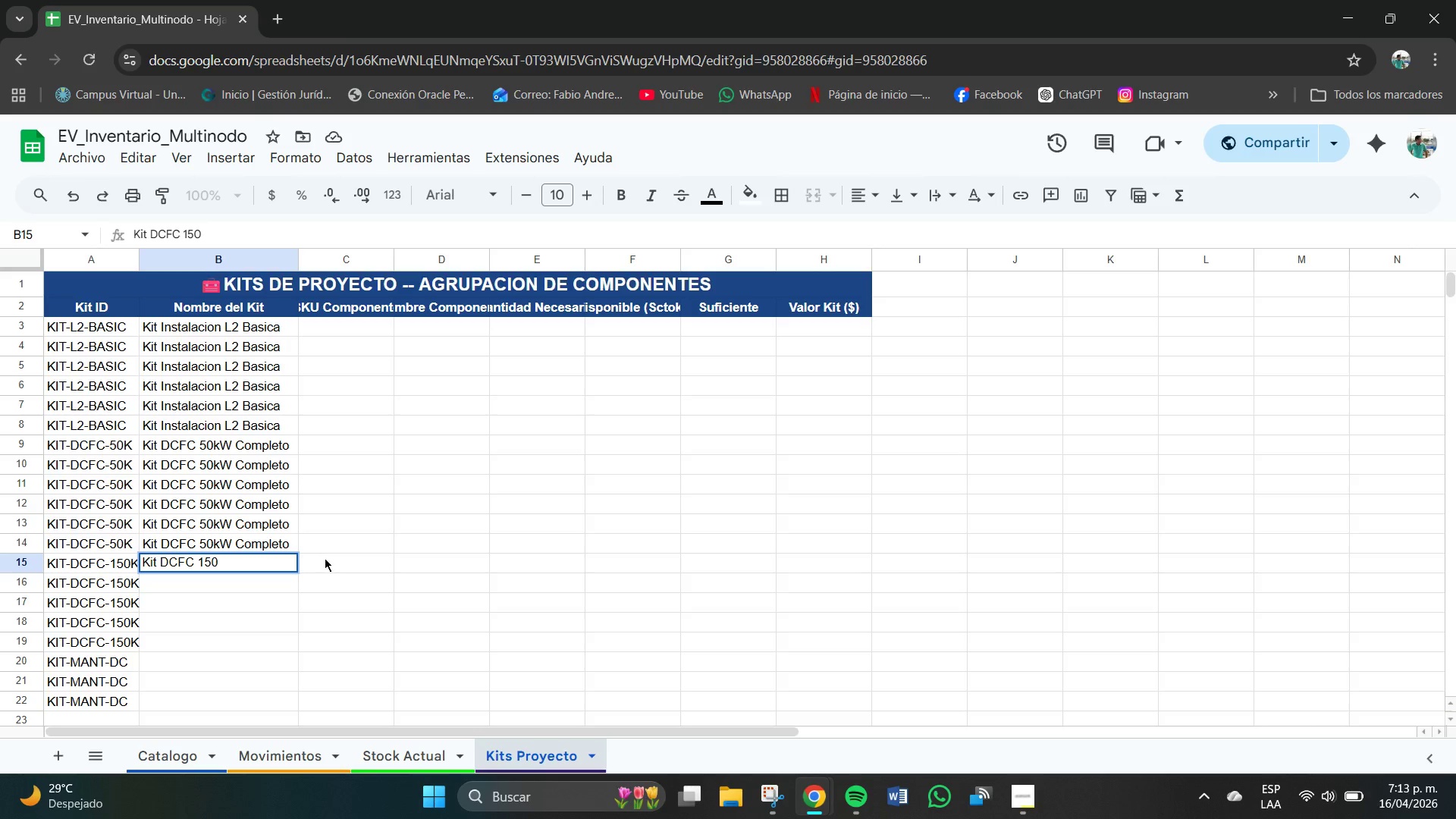 
type(kW Premium)
 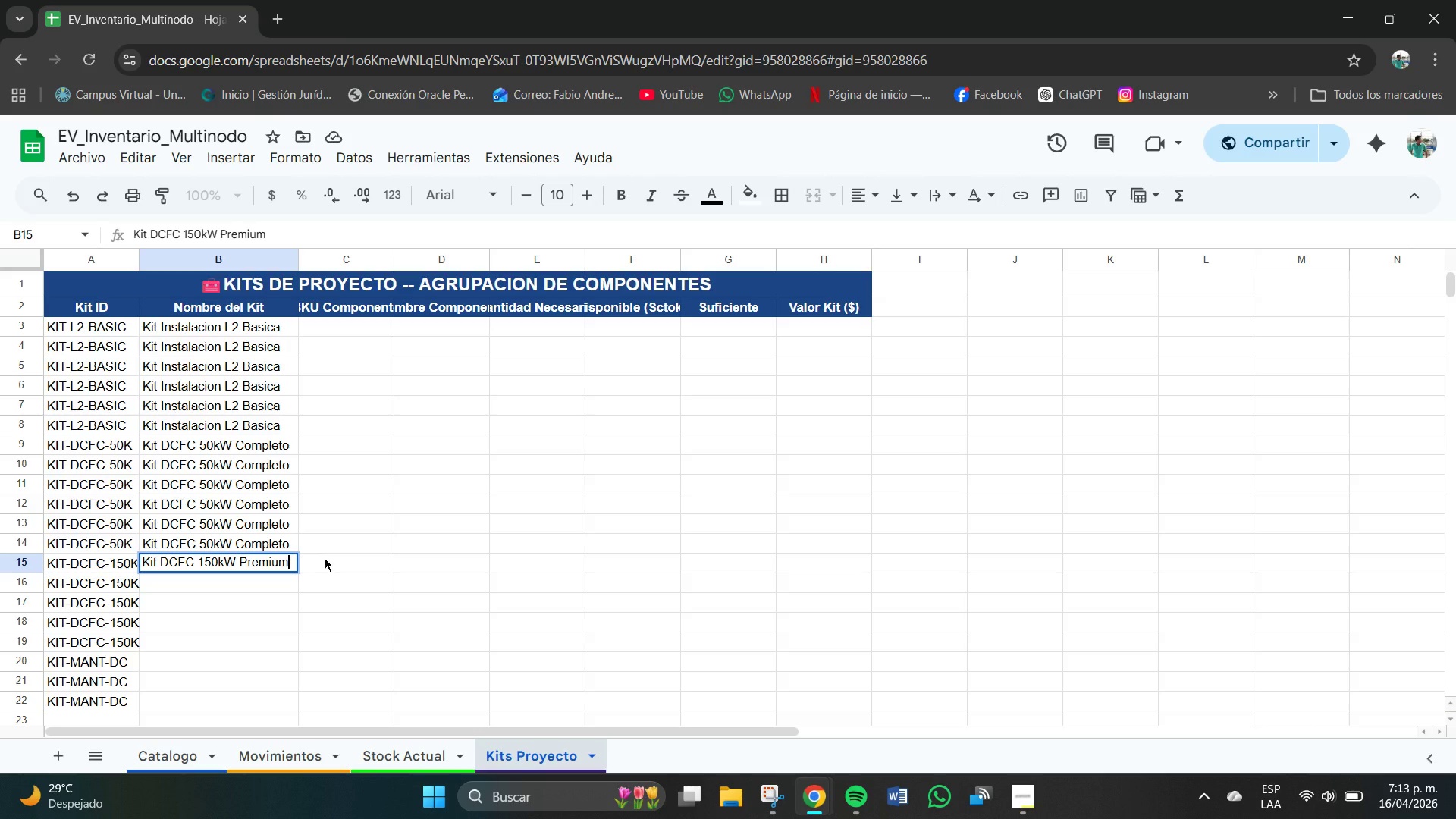 
key(Enter)
 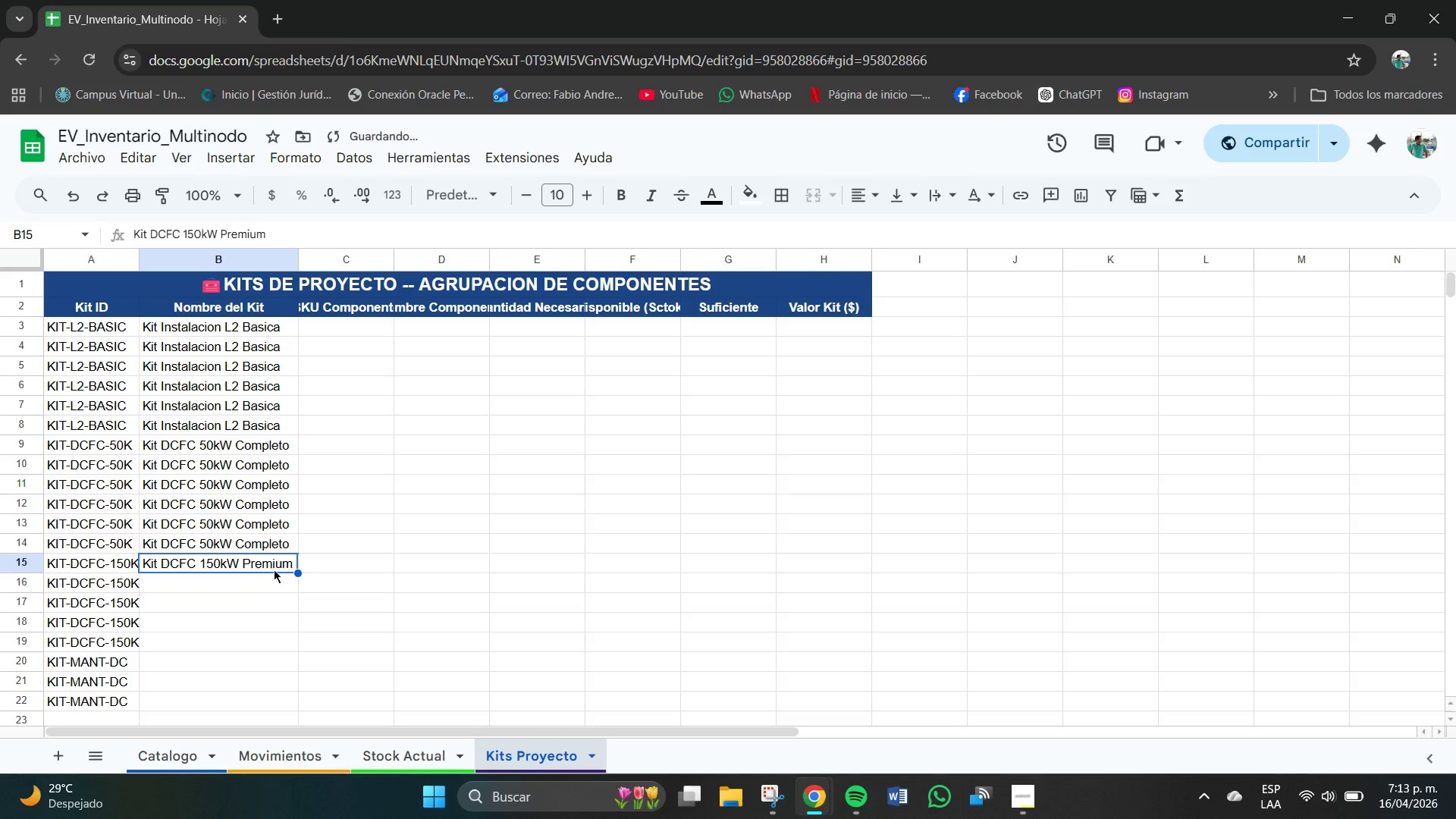 
left_click_drag(start_coordinate=[297, 572], to_coordinate=[295, 643])
 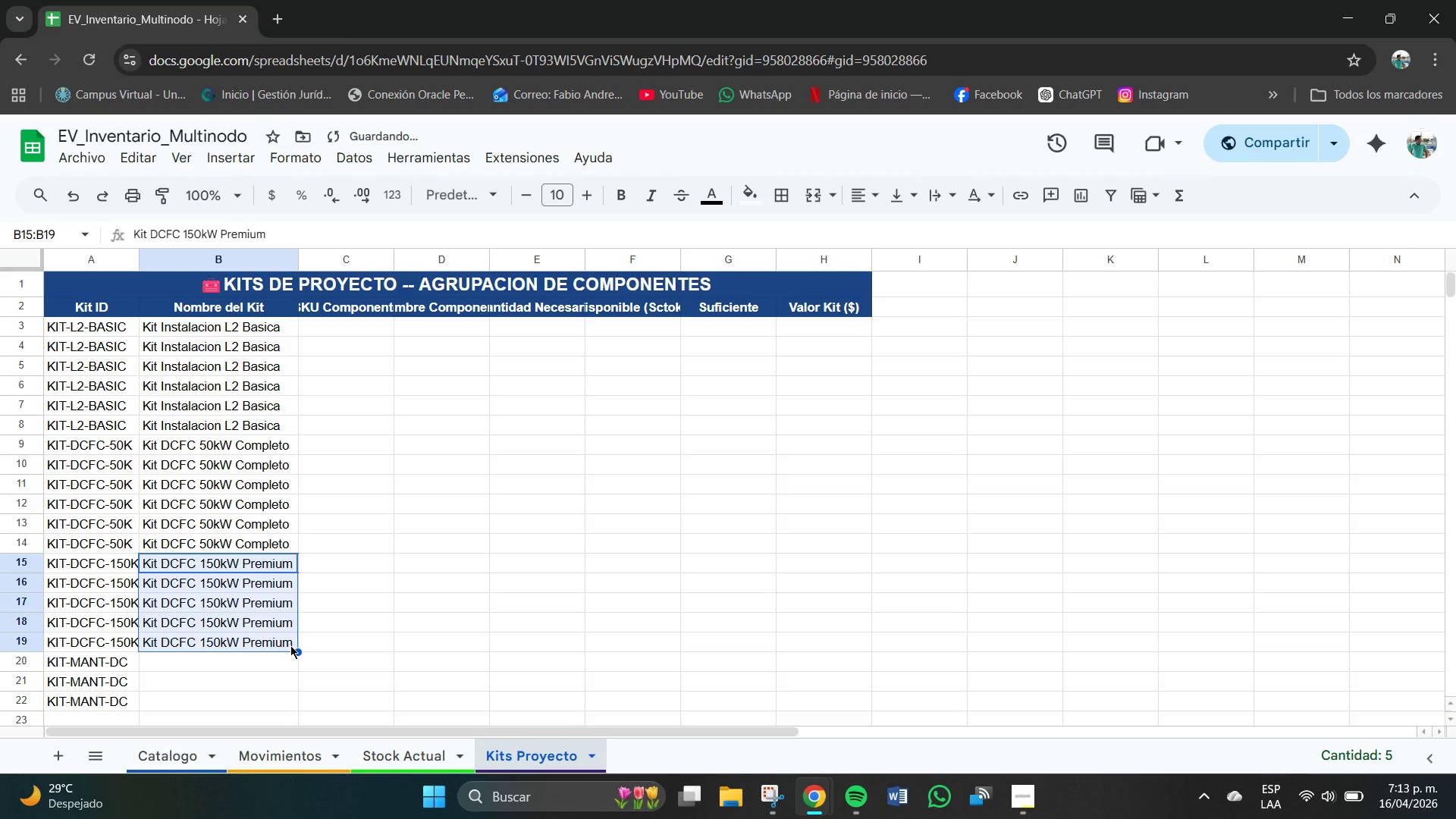 
left_click([246, 668])
 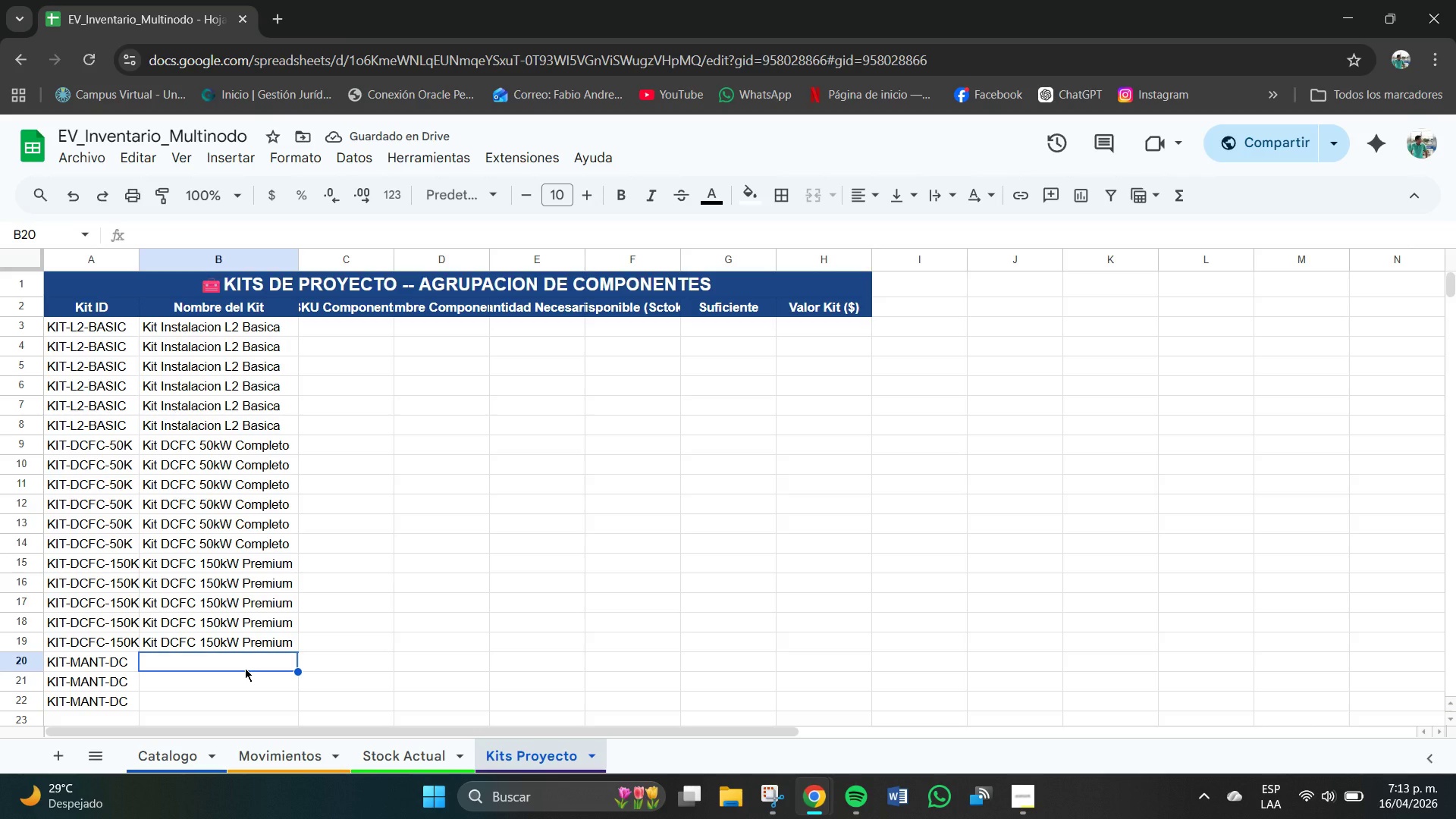 
type(Kit Mantenimiento DC)
 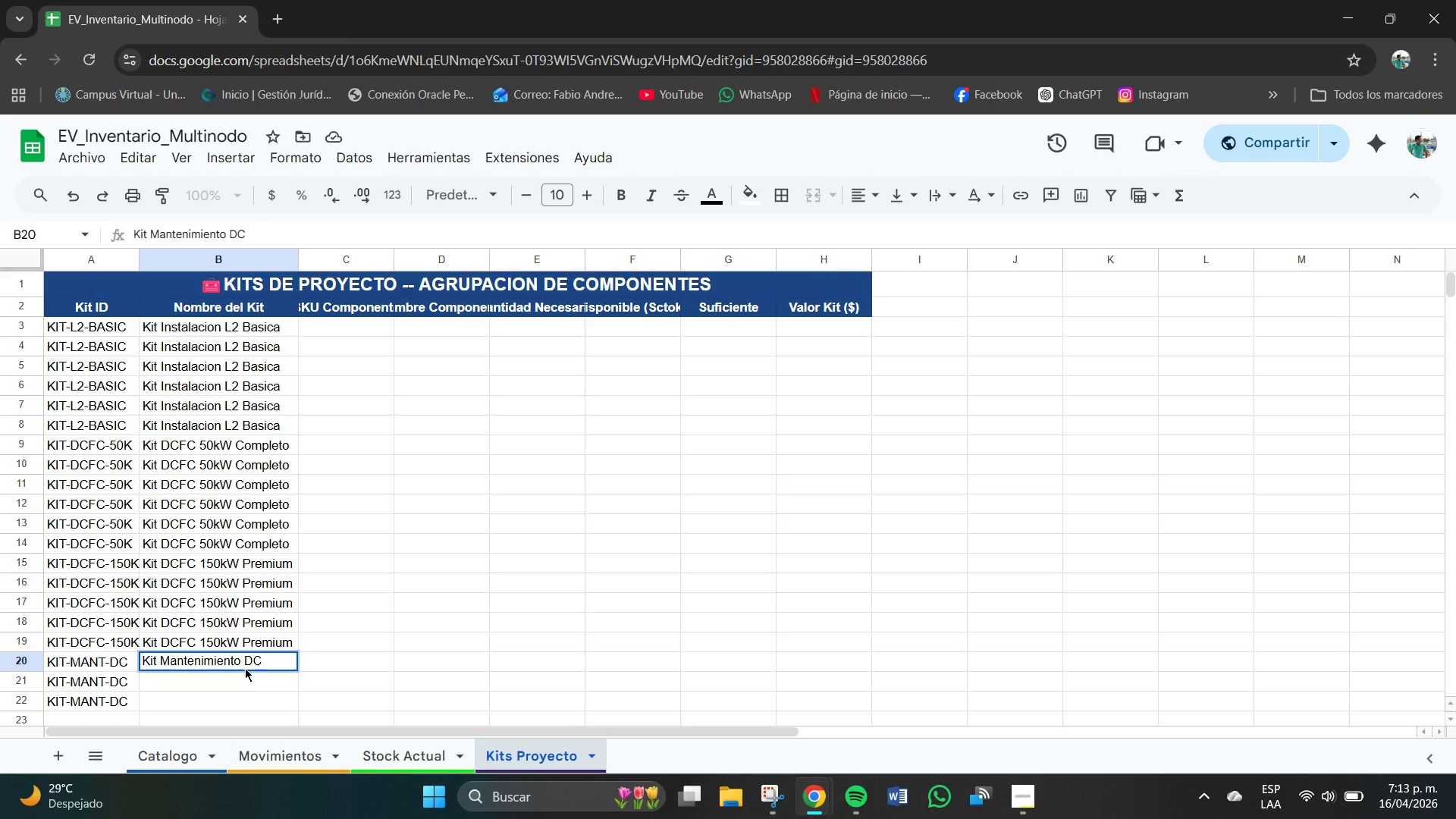 
key(Enter)
 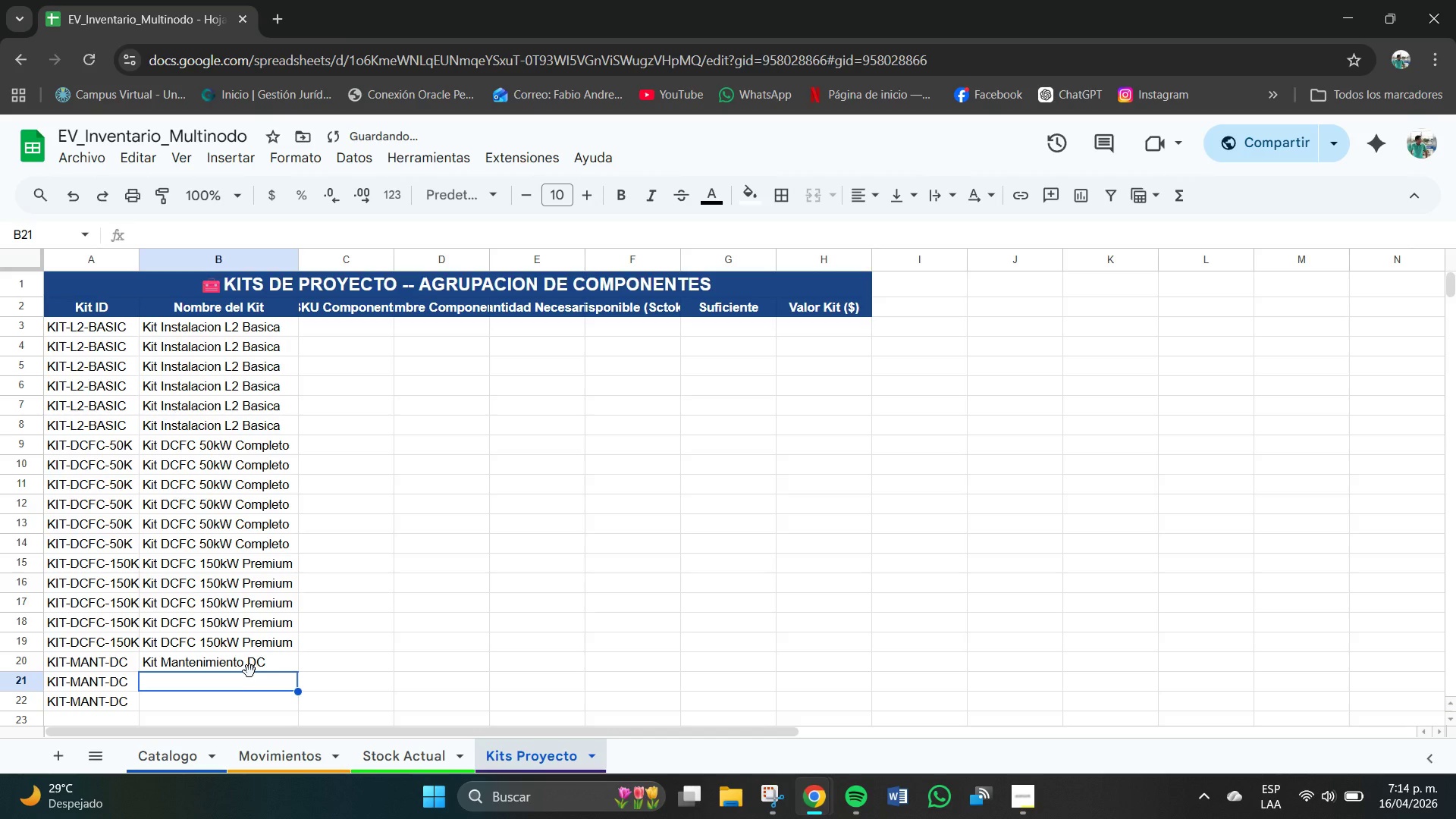 
left_click([256, 666])
 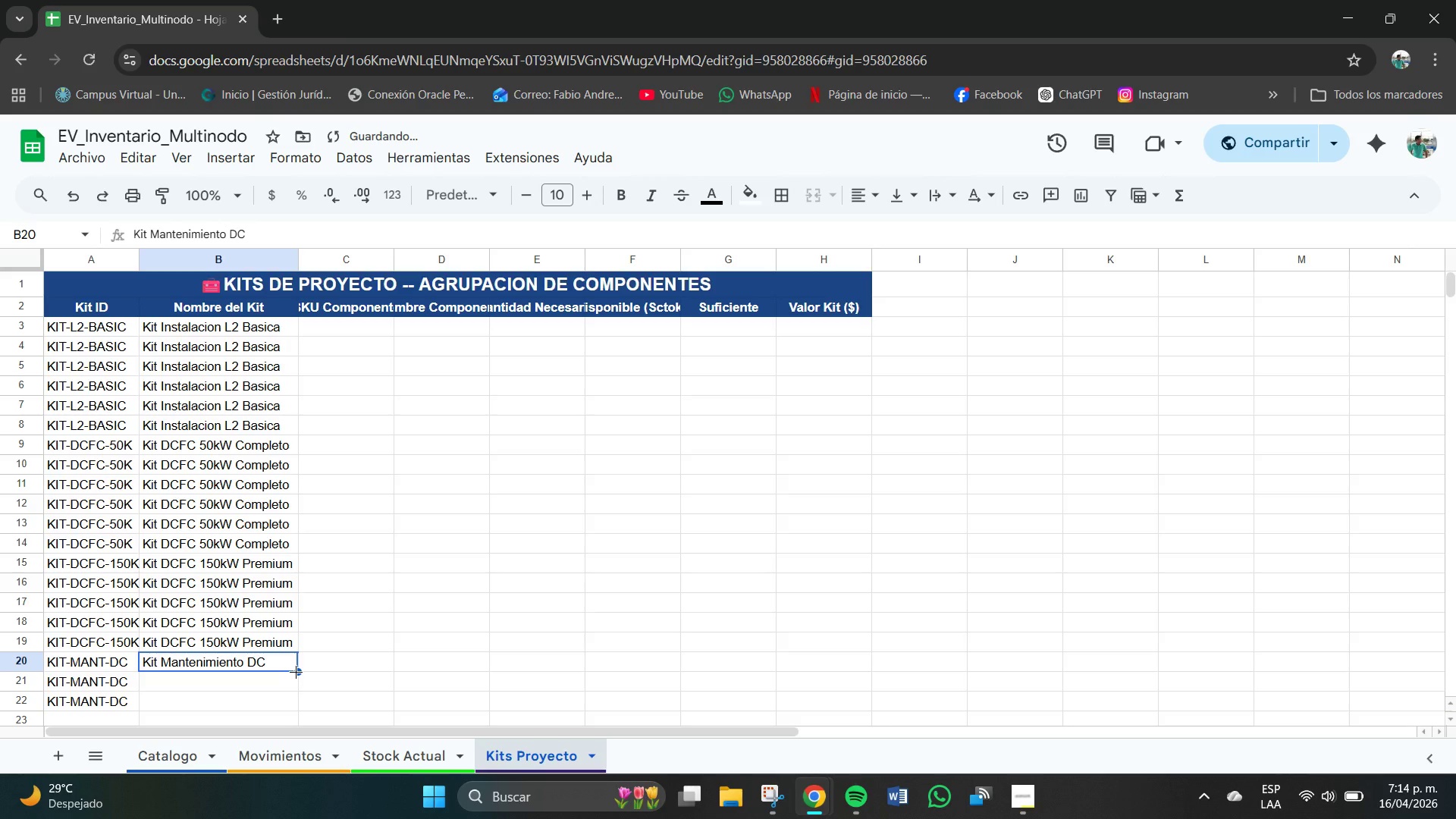 
left_click_drag(start_coordinate=[296, 672], to_coordinate=[305, 705])
 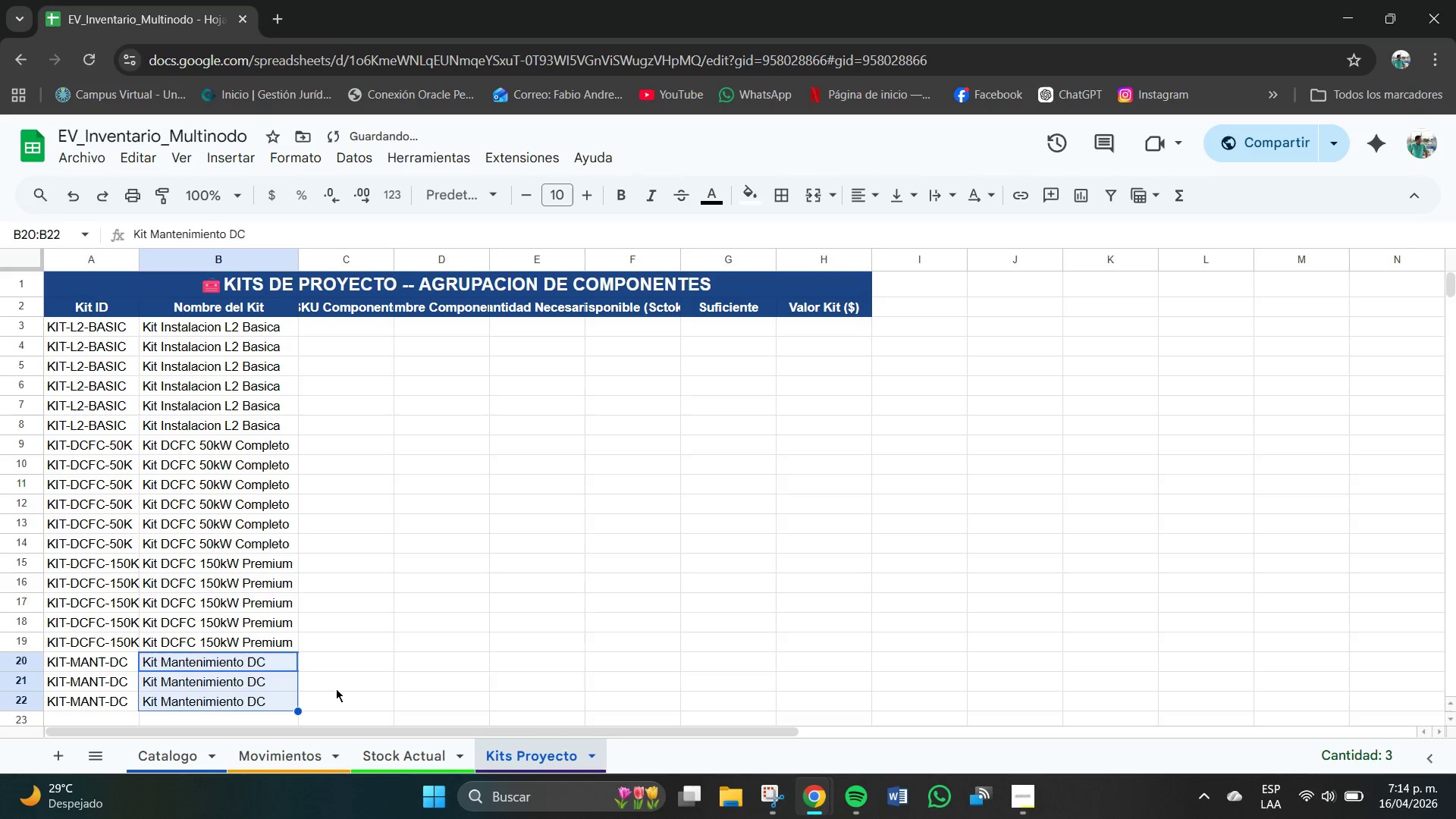 
left_click([338, 689])
 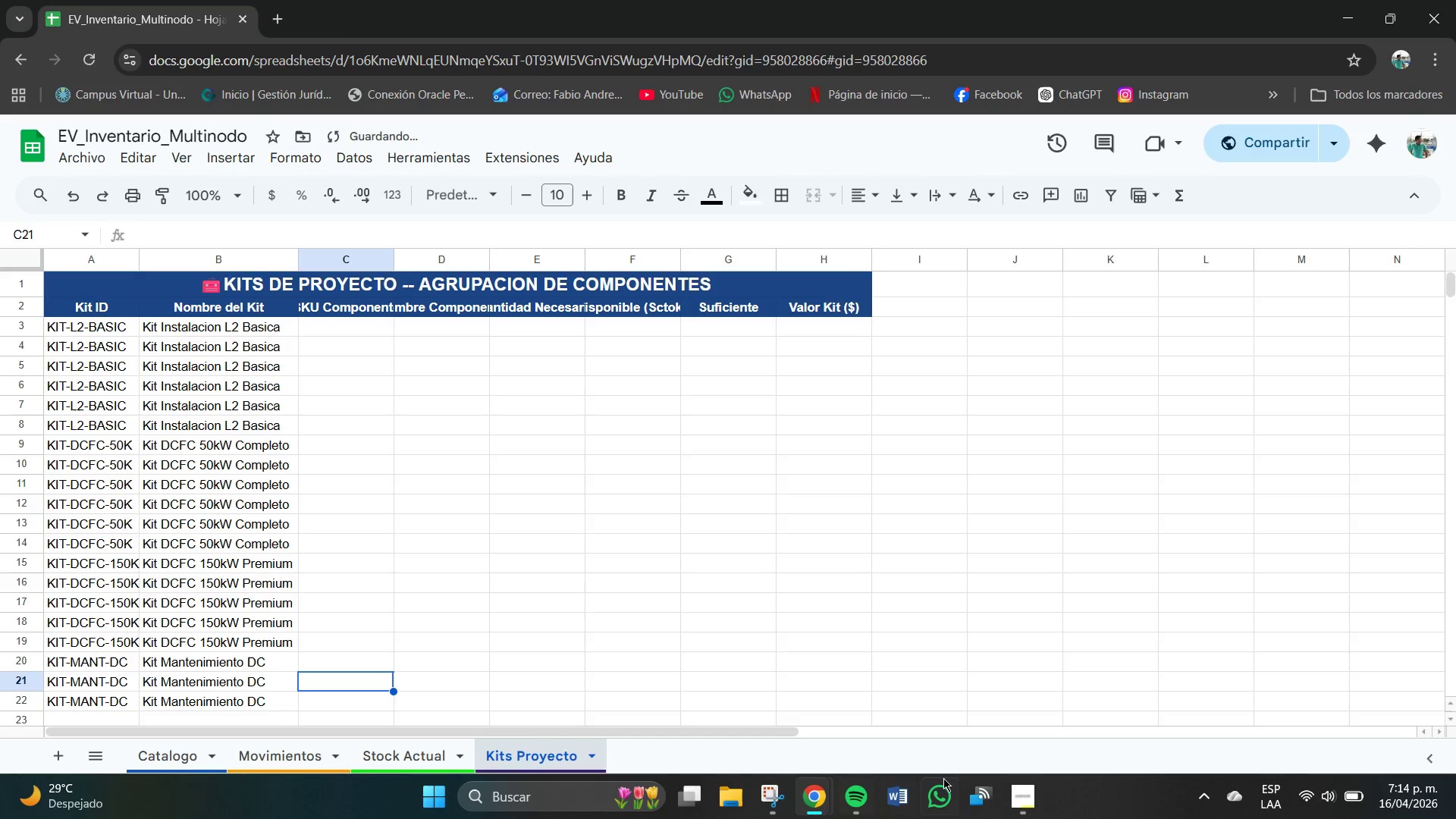 
left_click([1023, 792])